 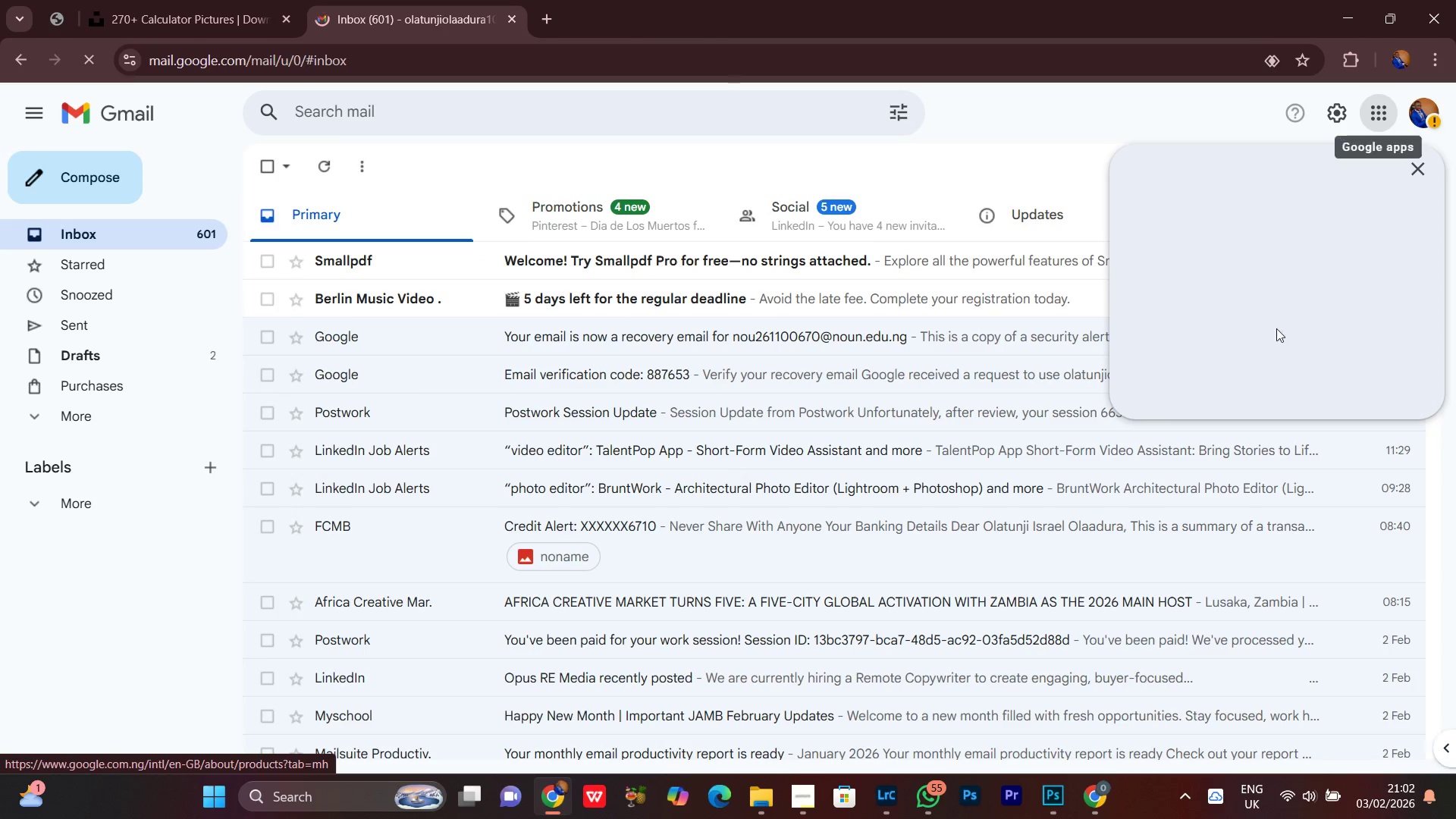 
left_click([1289, 235])
 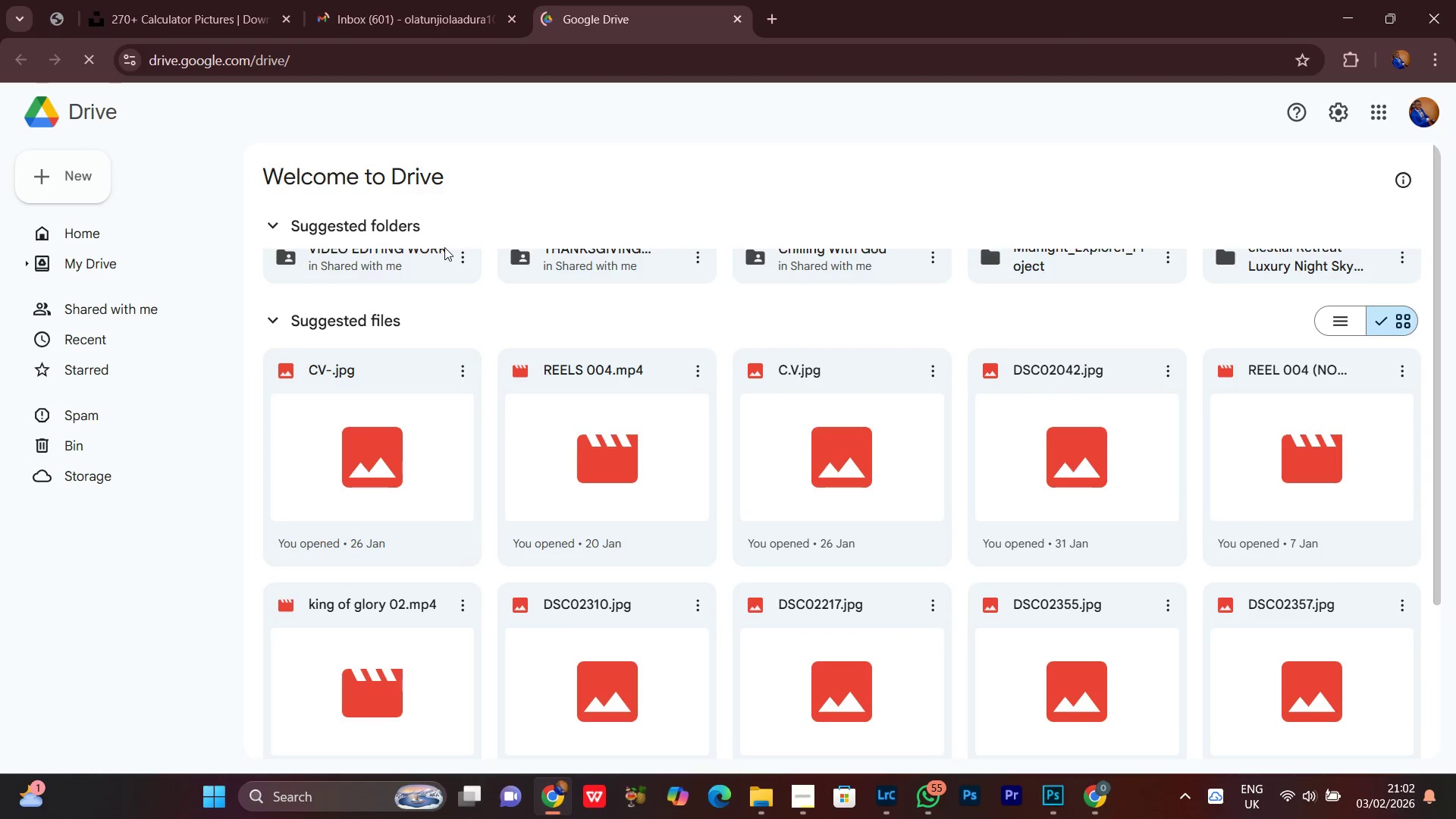 
wait(10.92)
 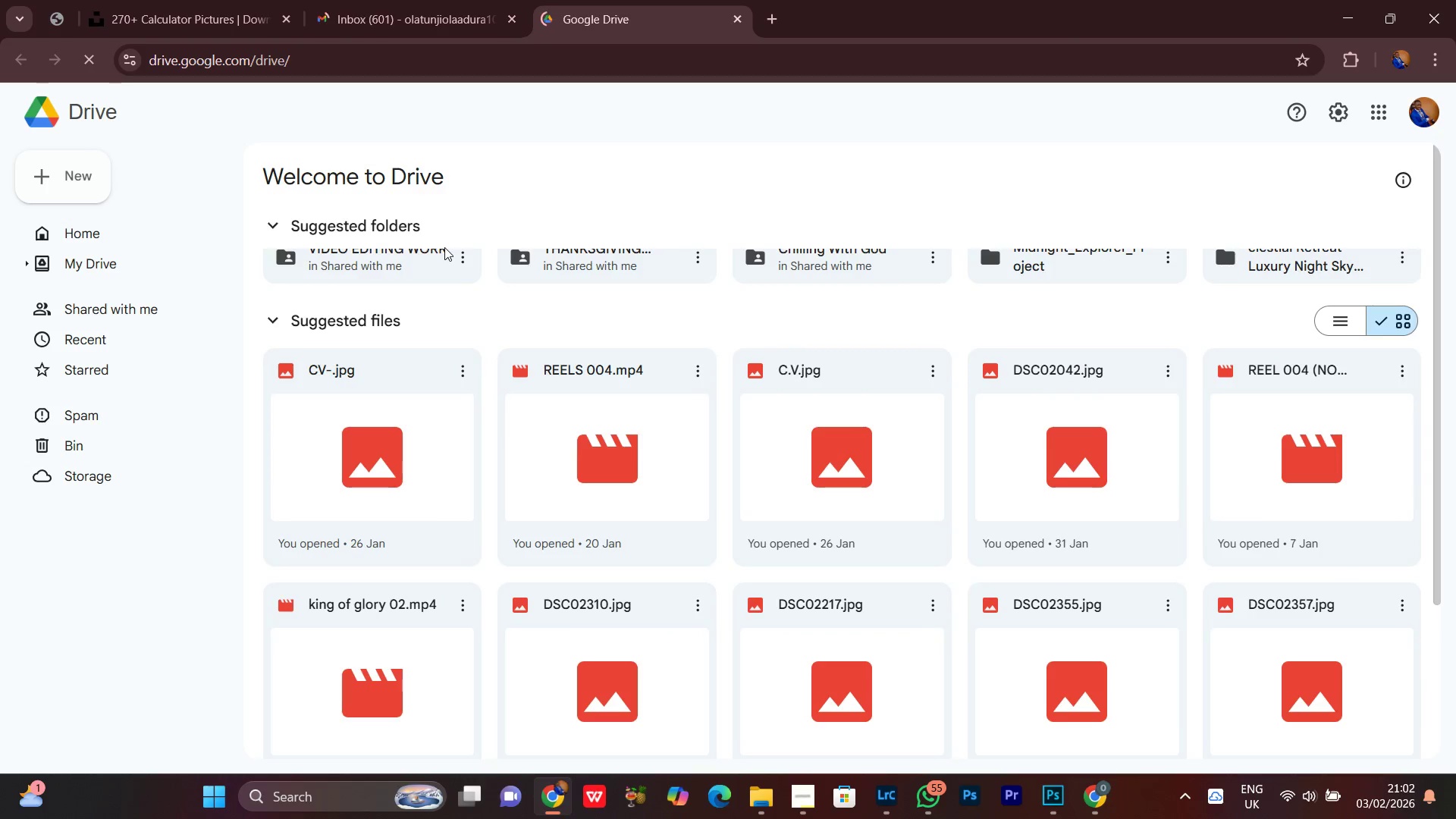 
left_click([648, 701])
 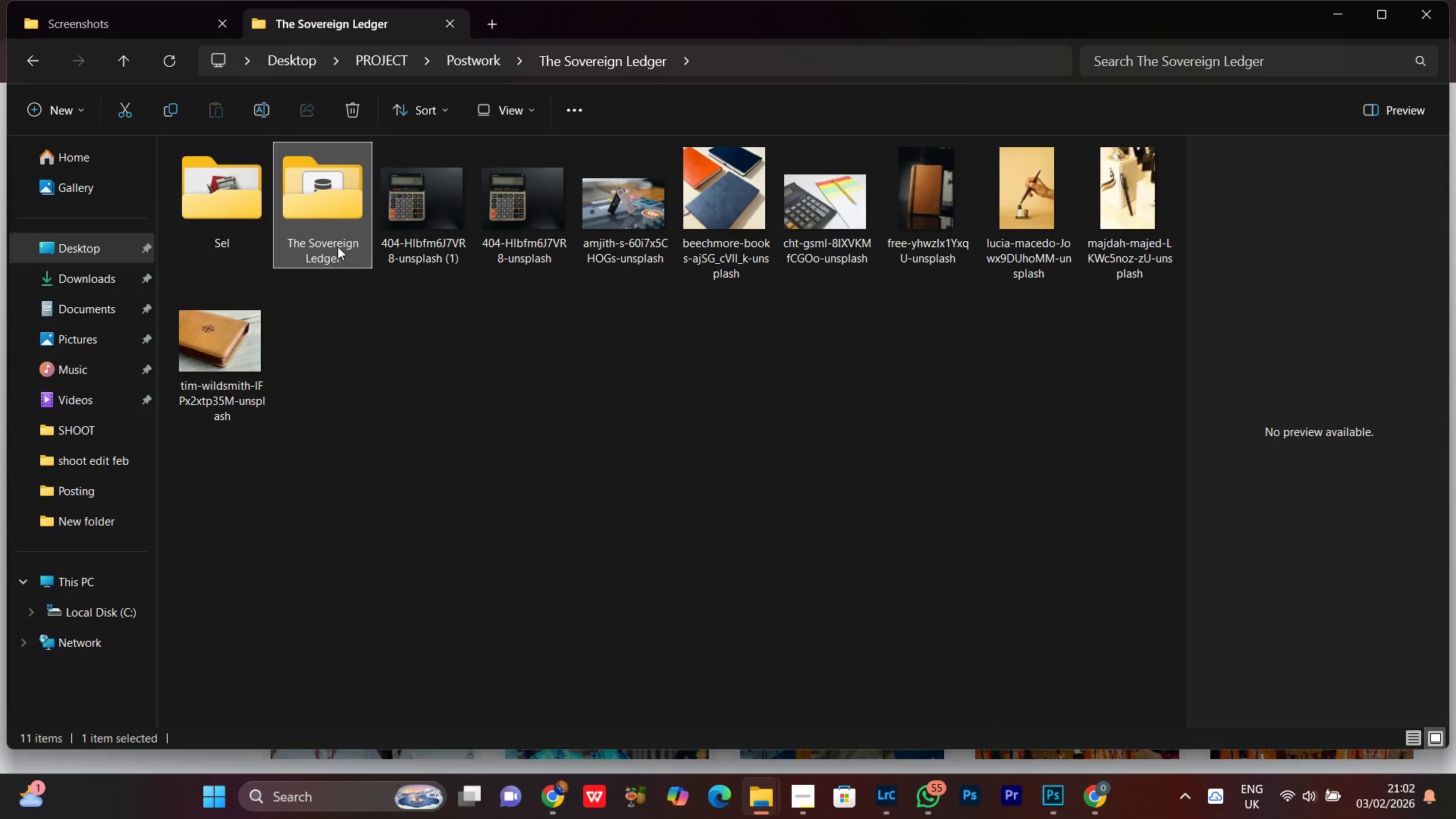 
right_click([316, 221])
 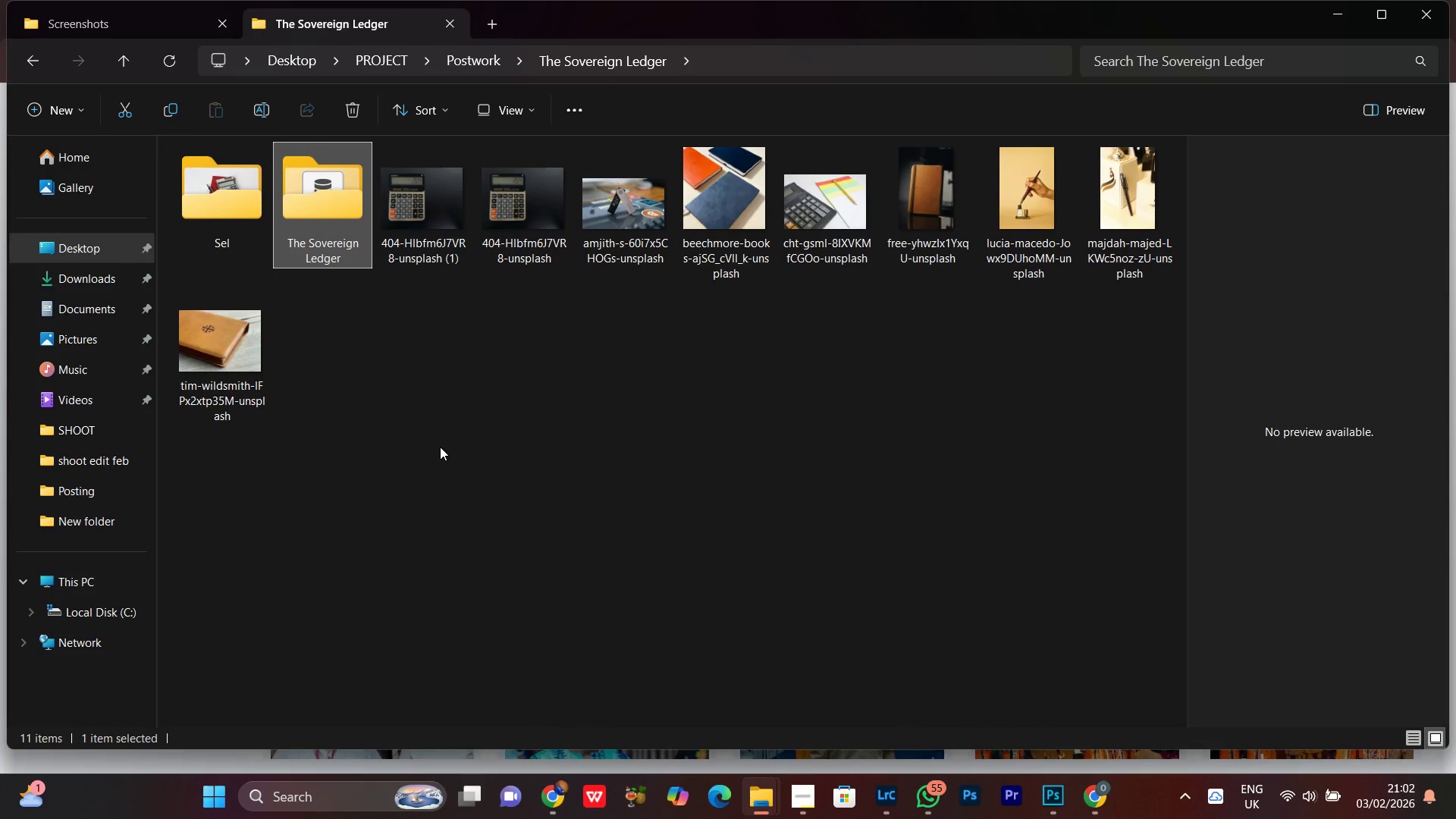 
mouse_move([356, 312])
 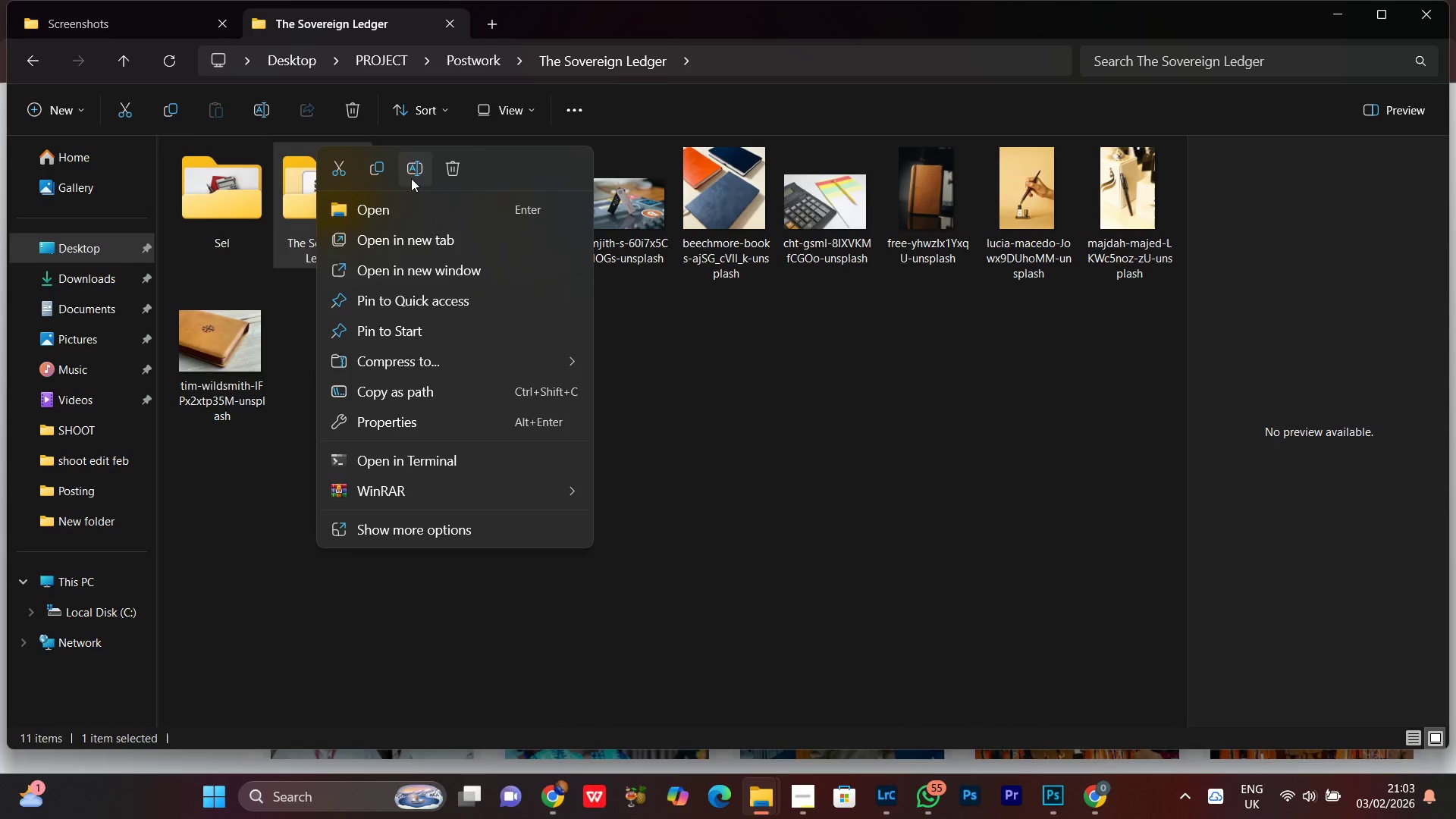 
left_click([420, 170])
 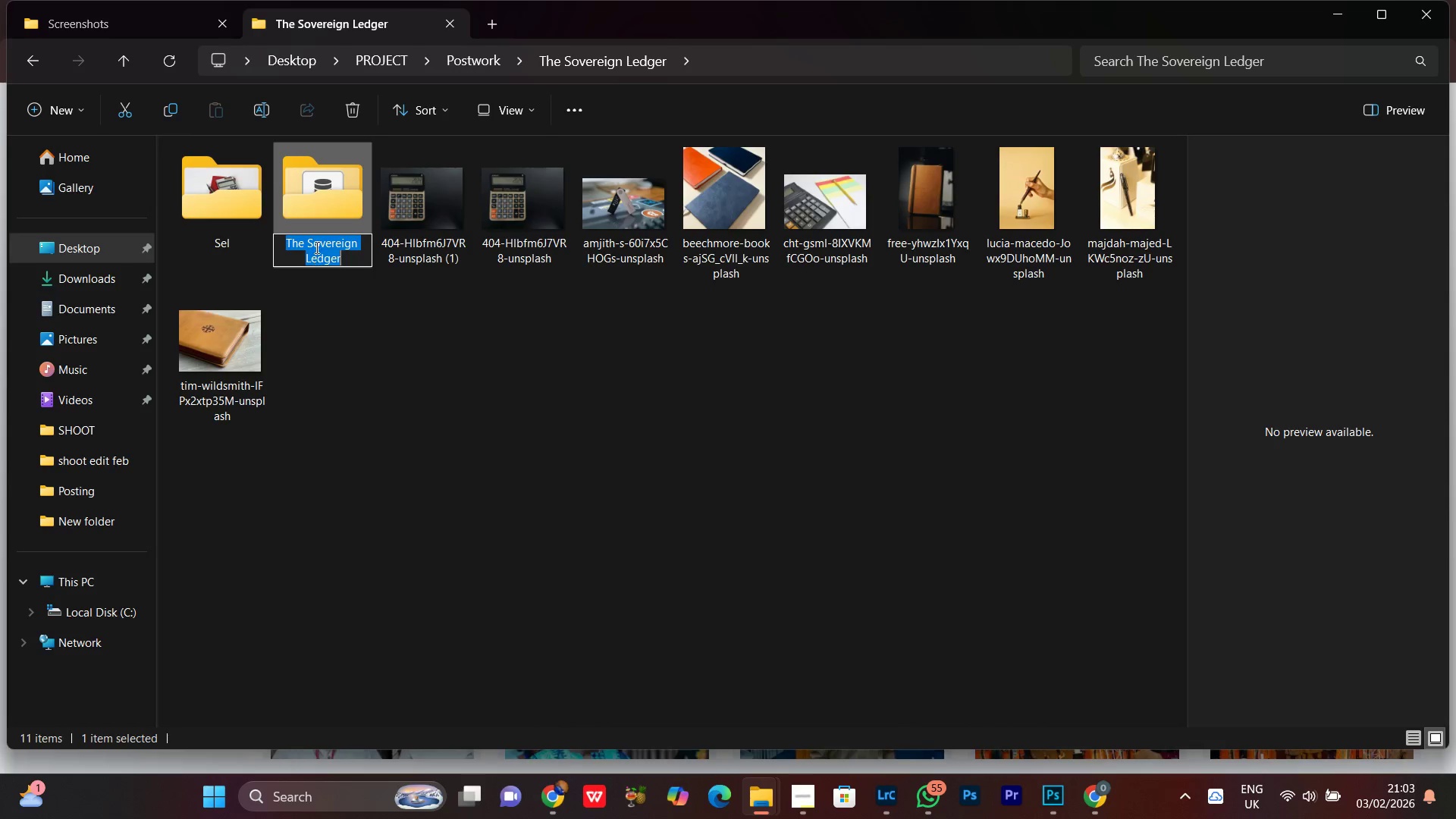 
right_click([315, 247])
 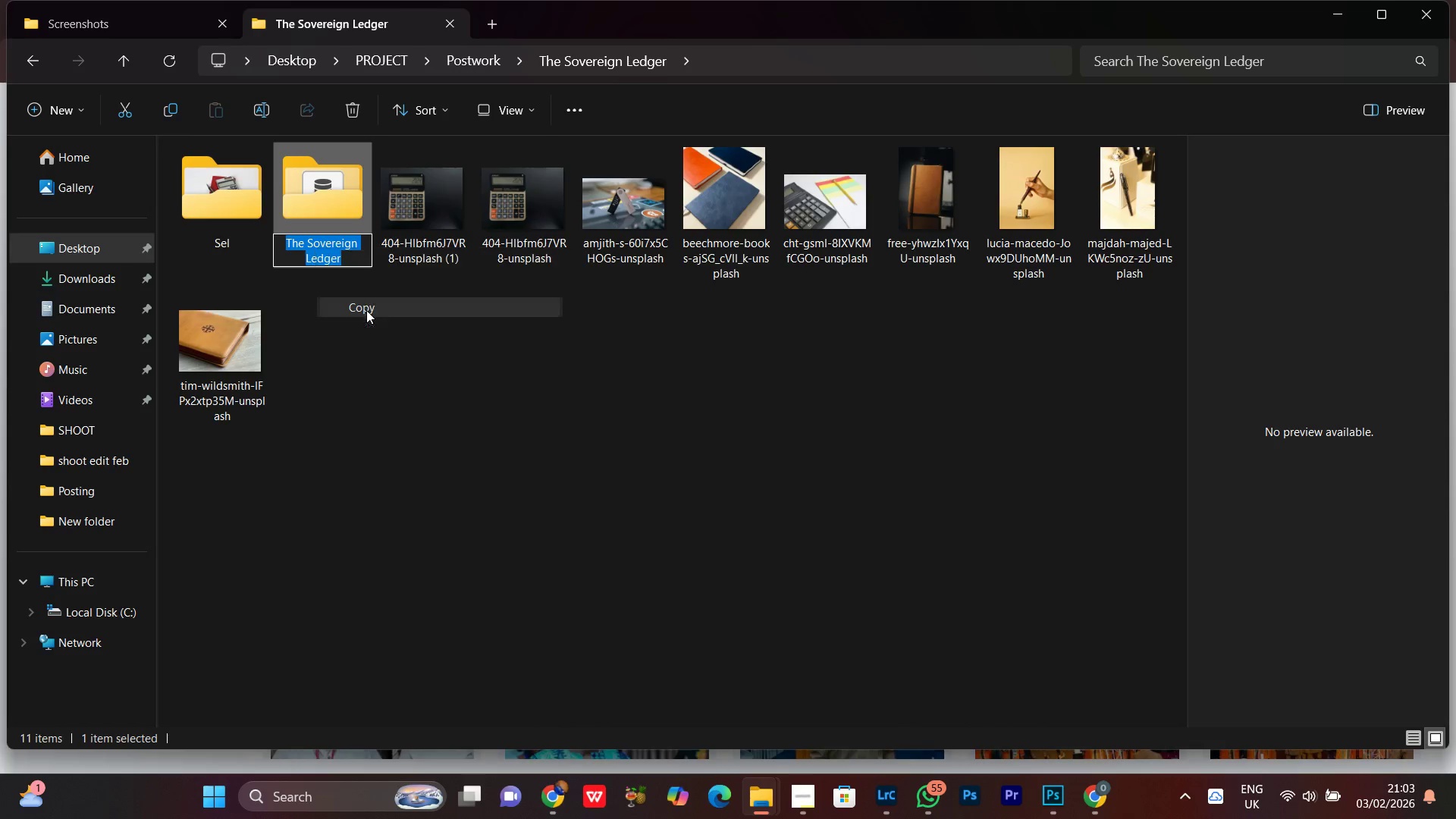 
double_click([422, 325])
 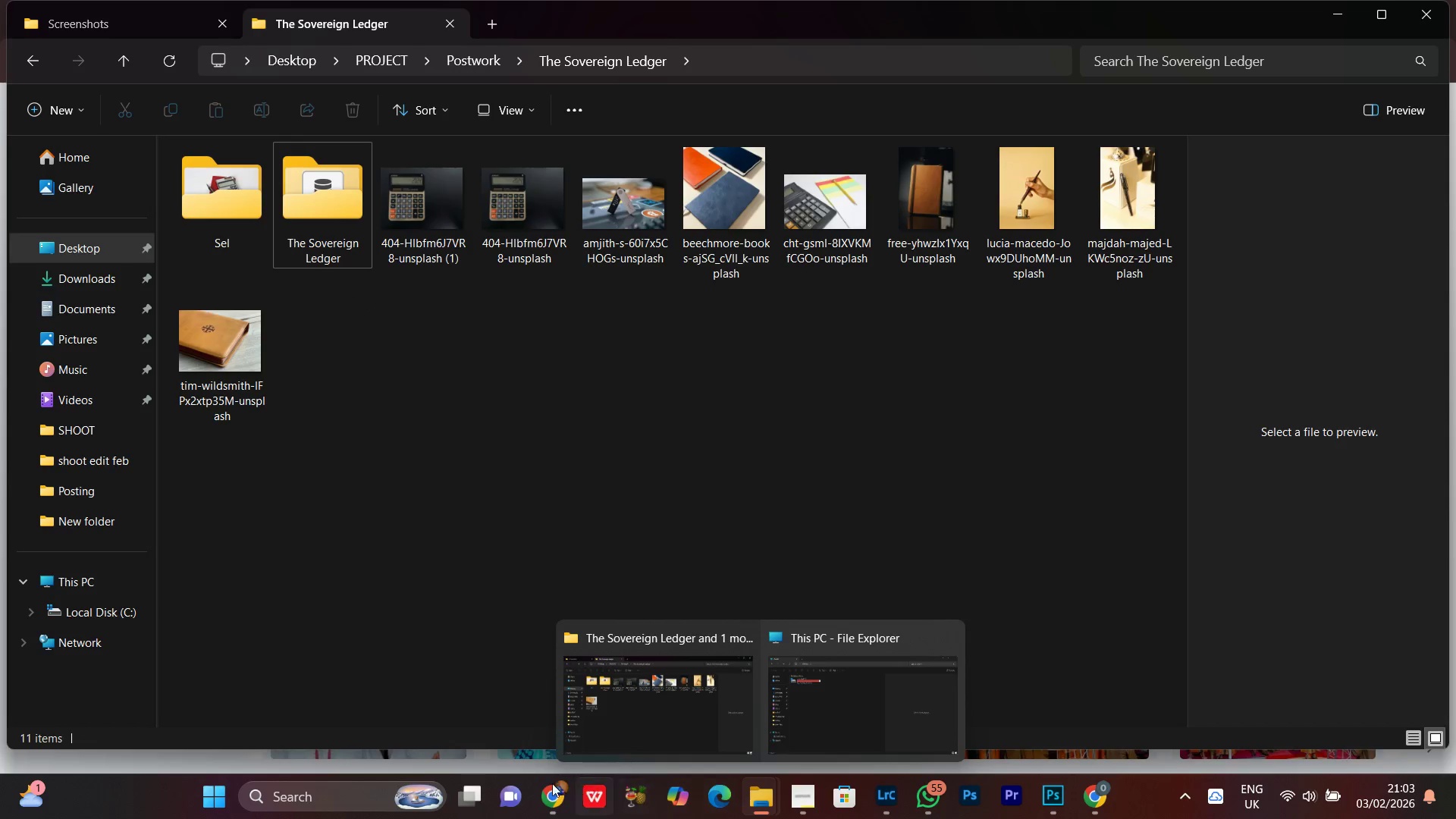 
left_click([544, 798])
 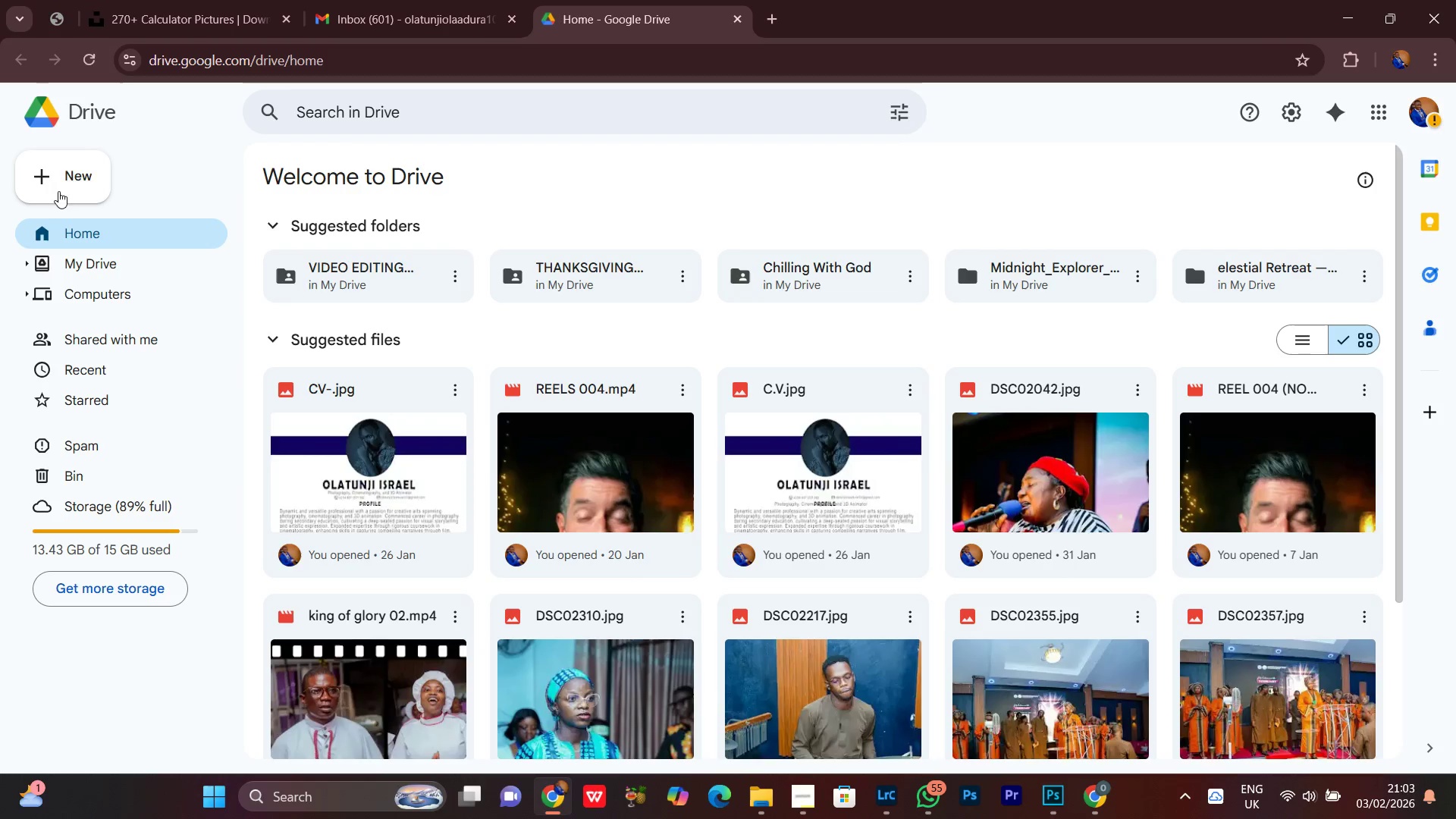 
left_click([63, 172])
 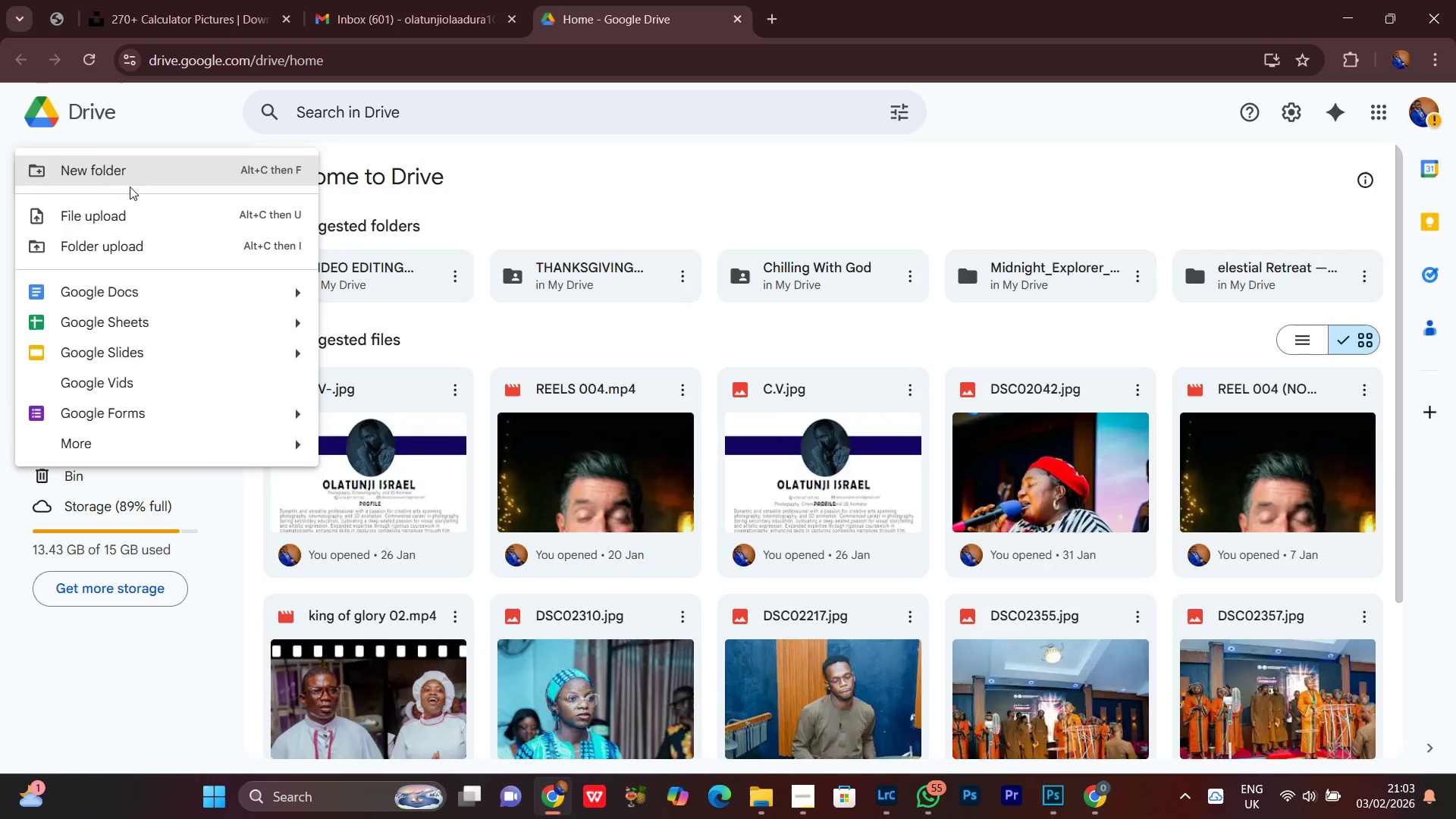 
left_click([90, 167])
 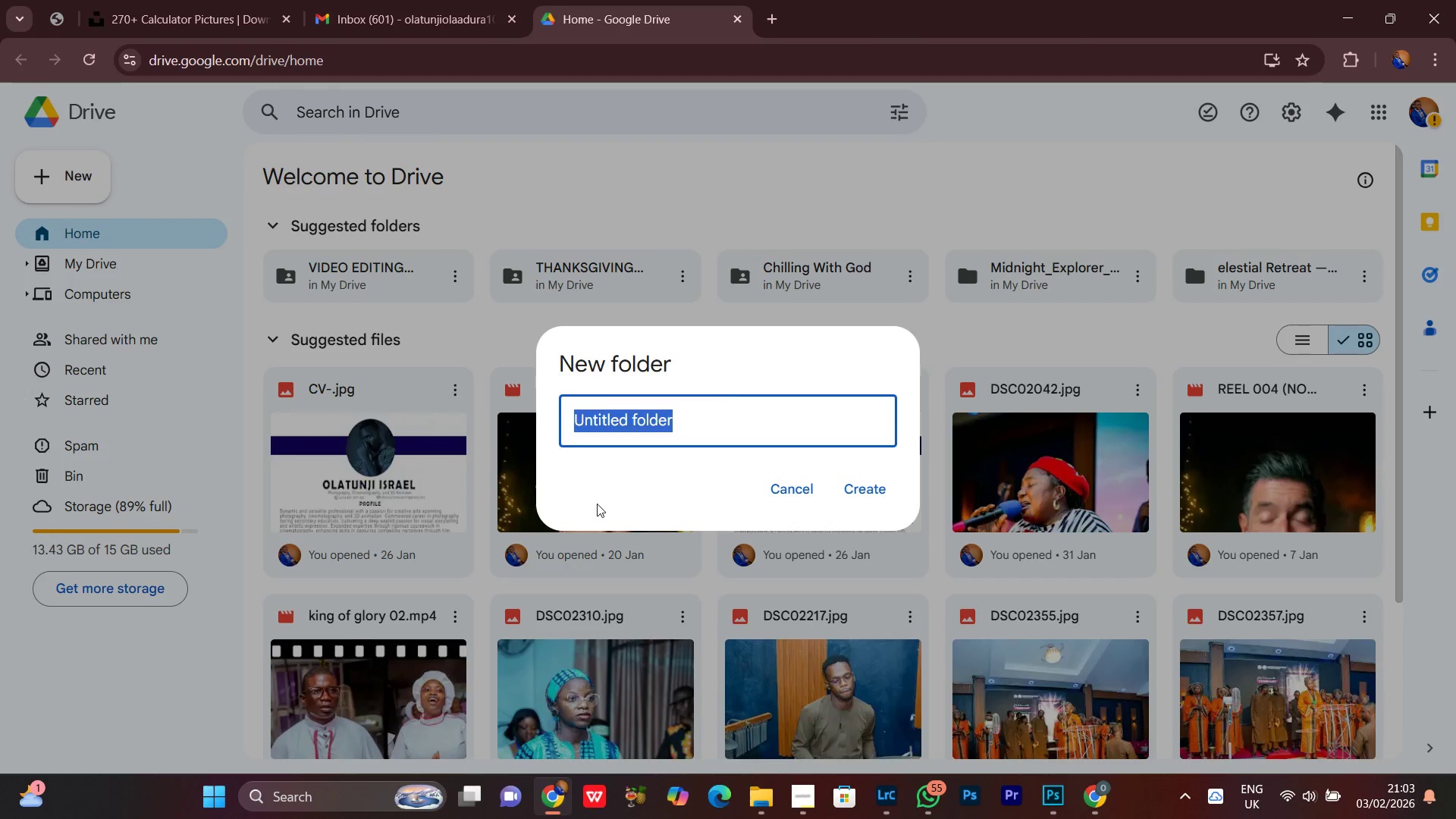 
key(Control+V)
 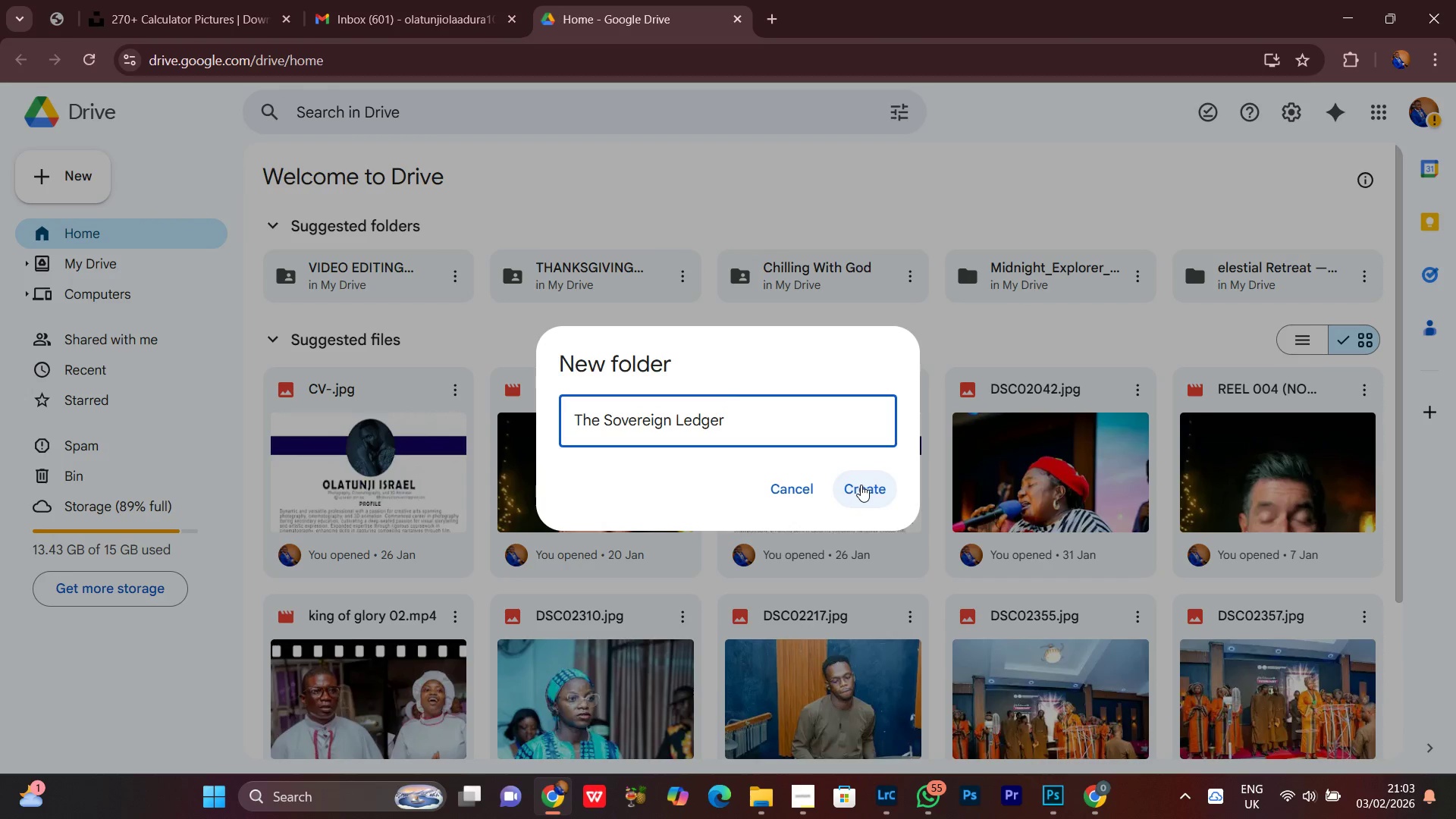 
left_click([861, 485])
 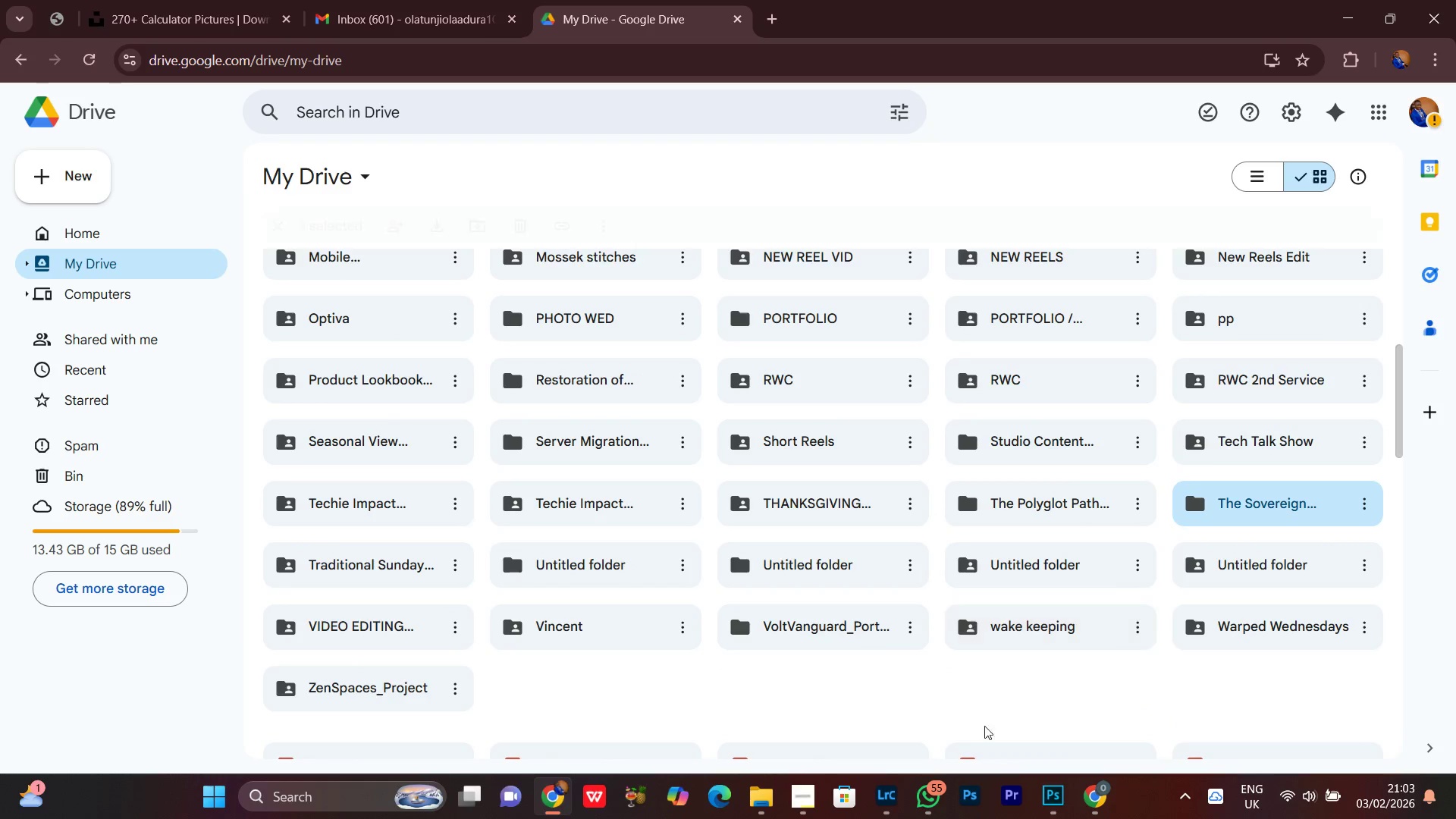 
double_click([1232, 516])
 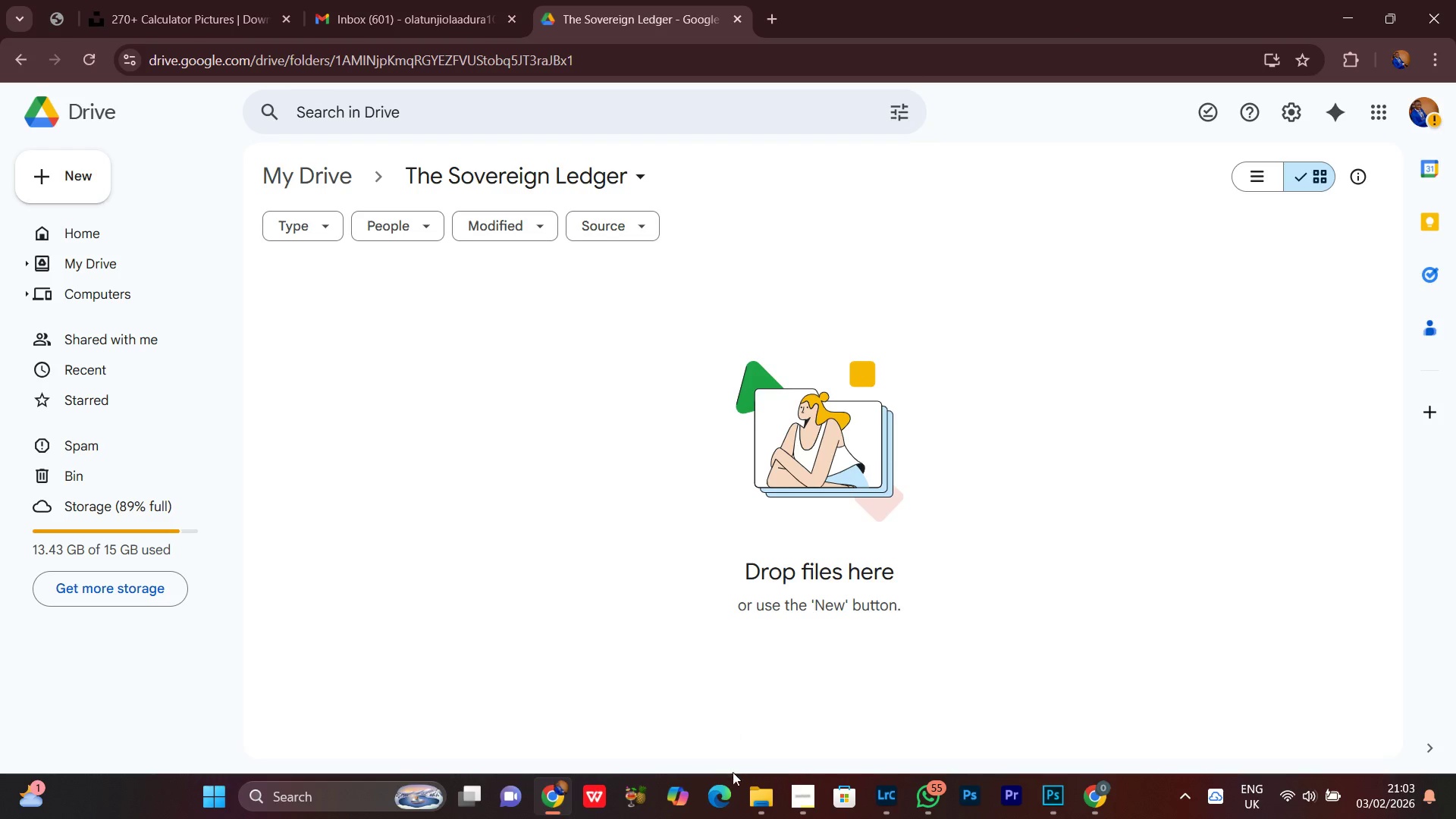 
left_click([804, 802])